 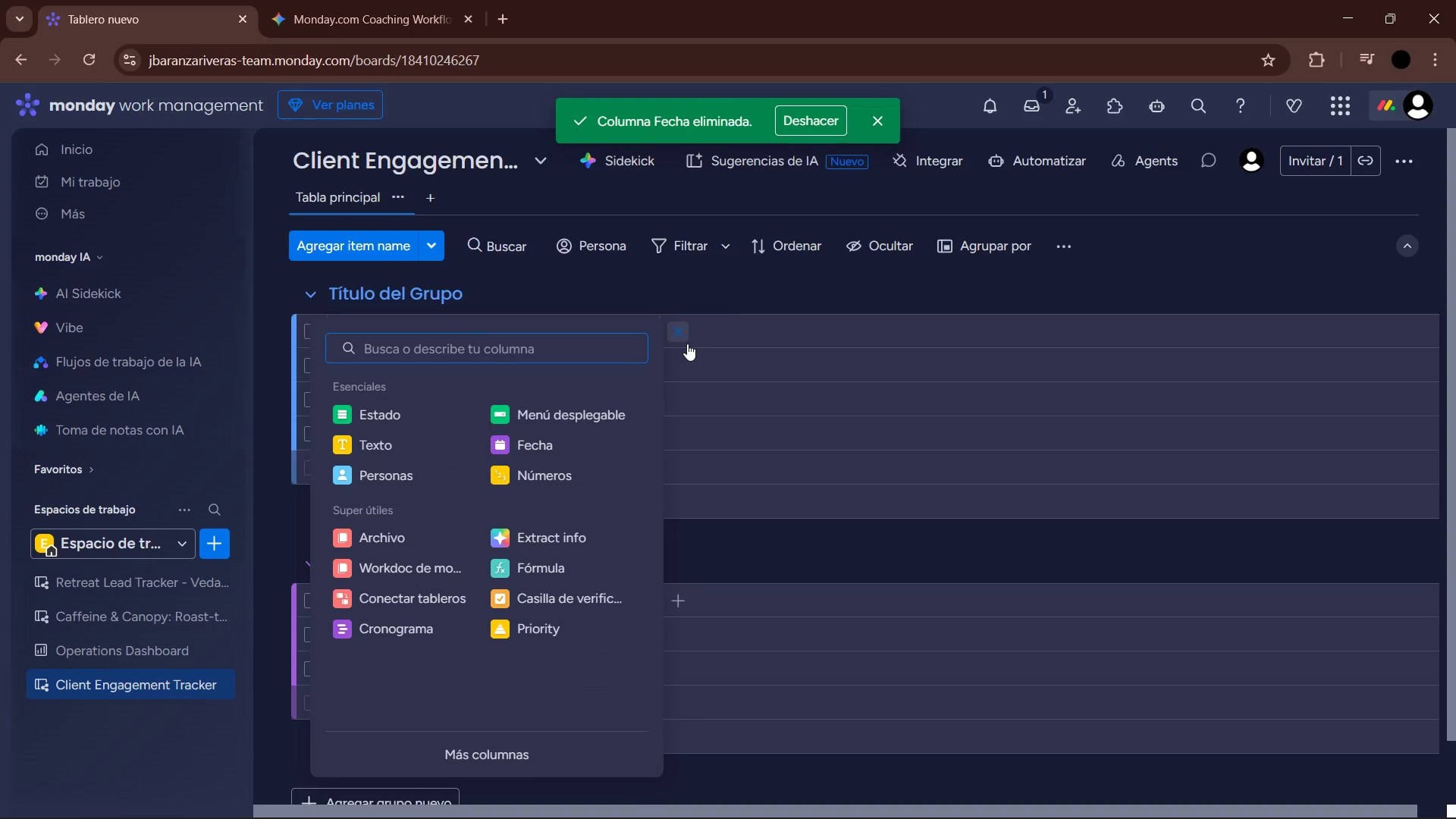 
left_click([433, 466])
 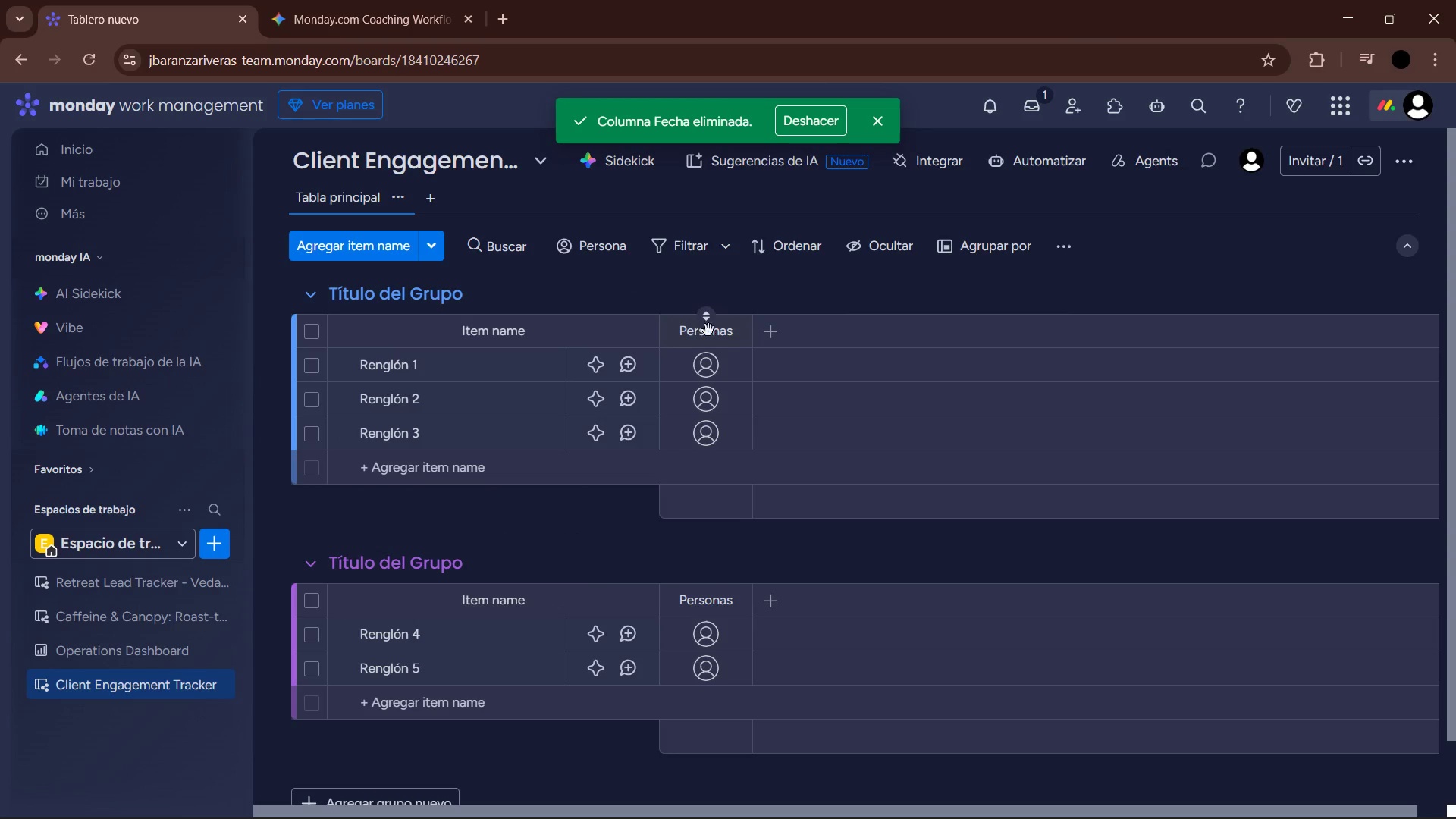 
left_click([710, 334])
 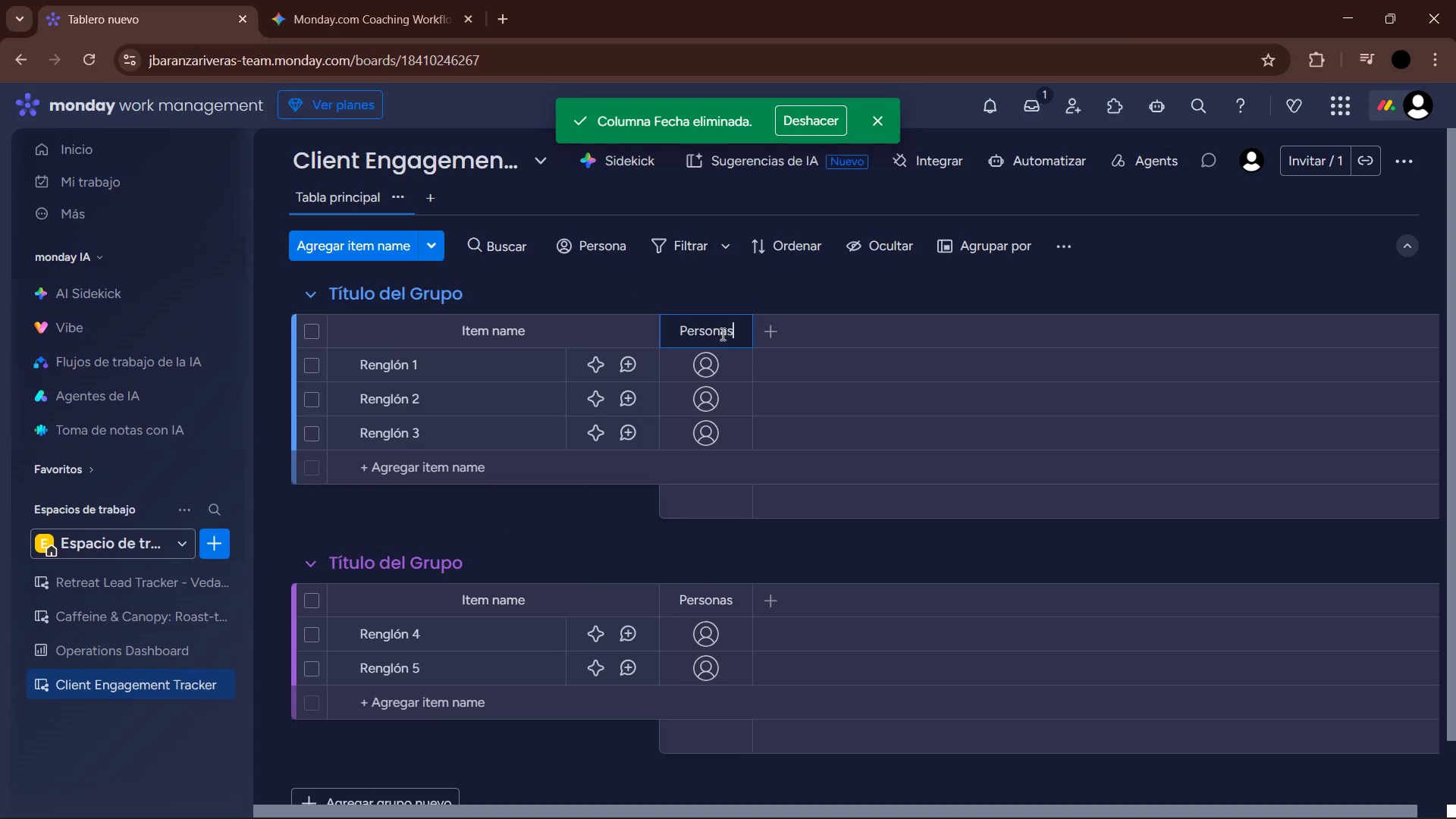 
left_click_drag(start_coordinate=[724, 332], to_coordinate=[665, 332])
 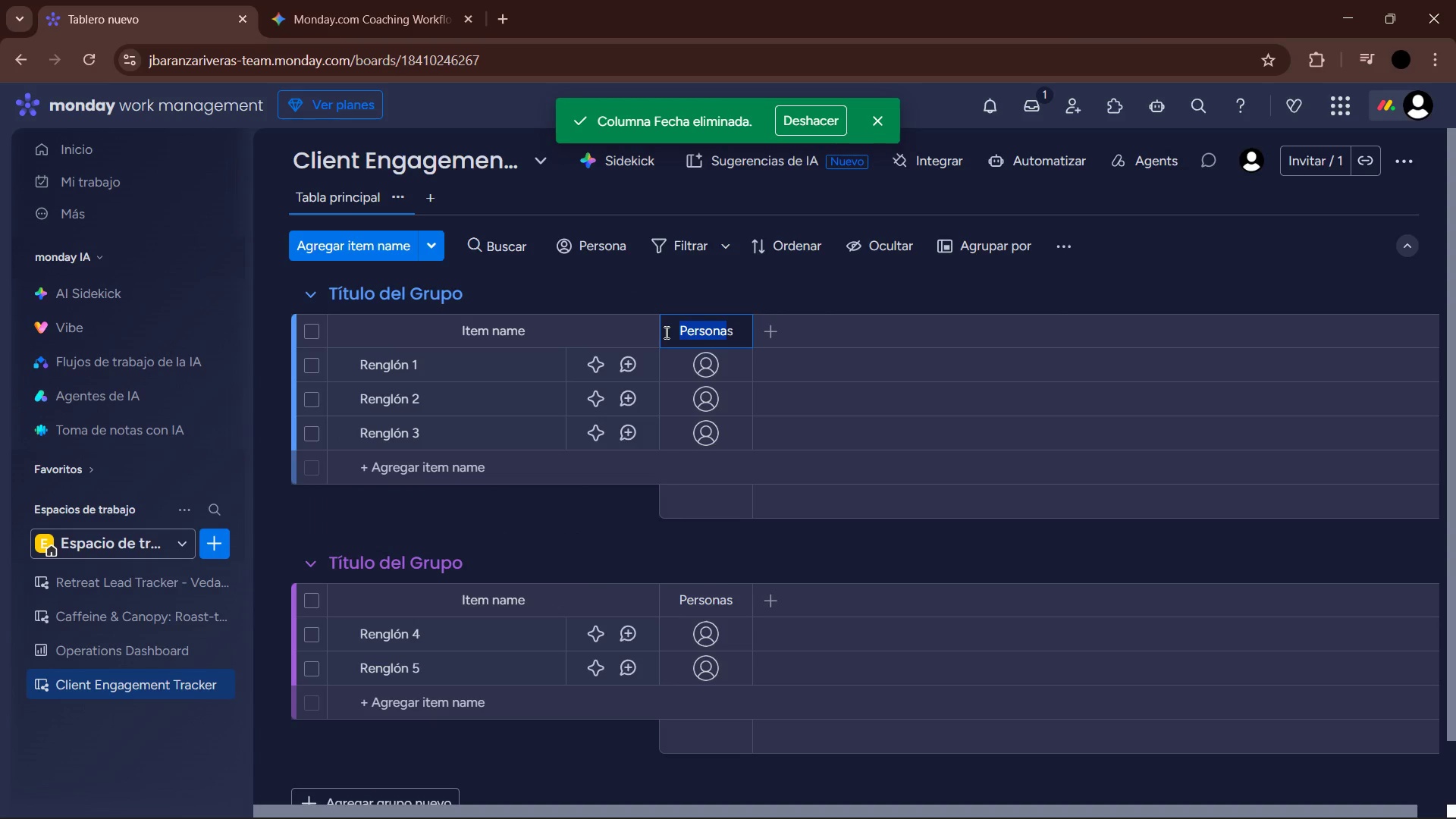 
key(Backspace)
type([Delete]Pep)
key(Backspace)
type(ople )
key(Backspace)
type(Assigned Coach)
 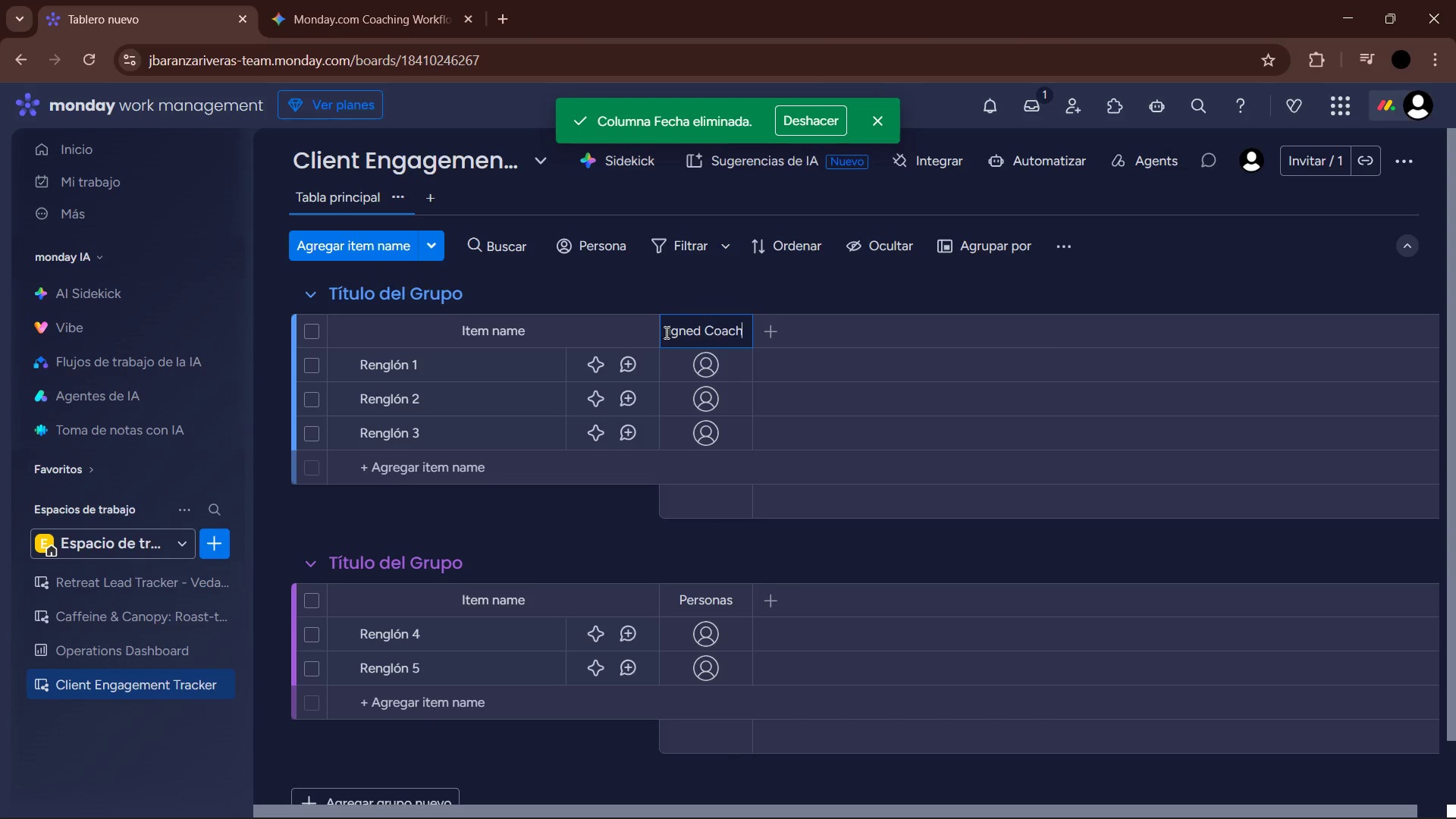 
key(Enter)
 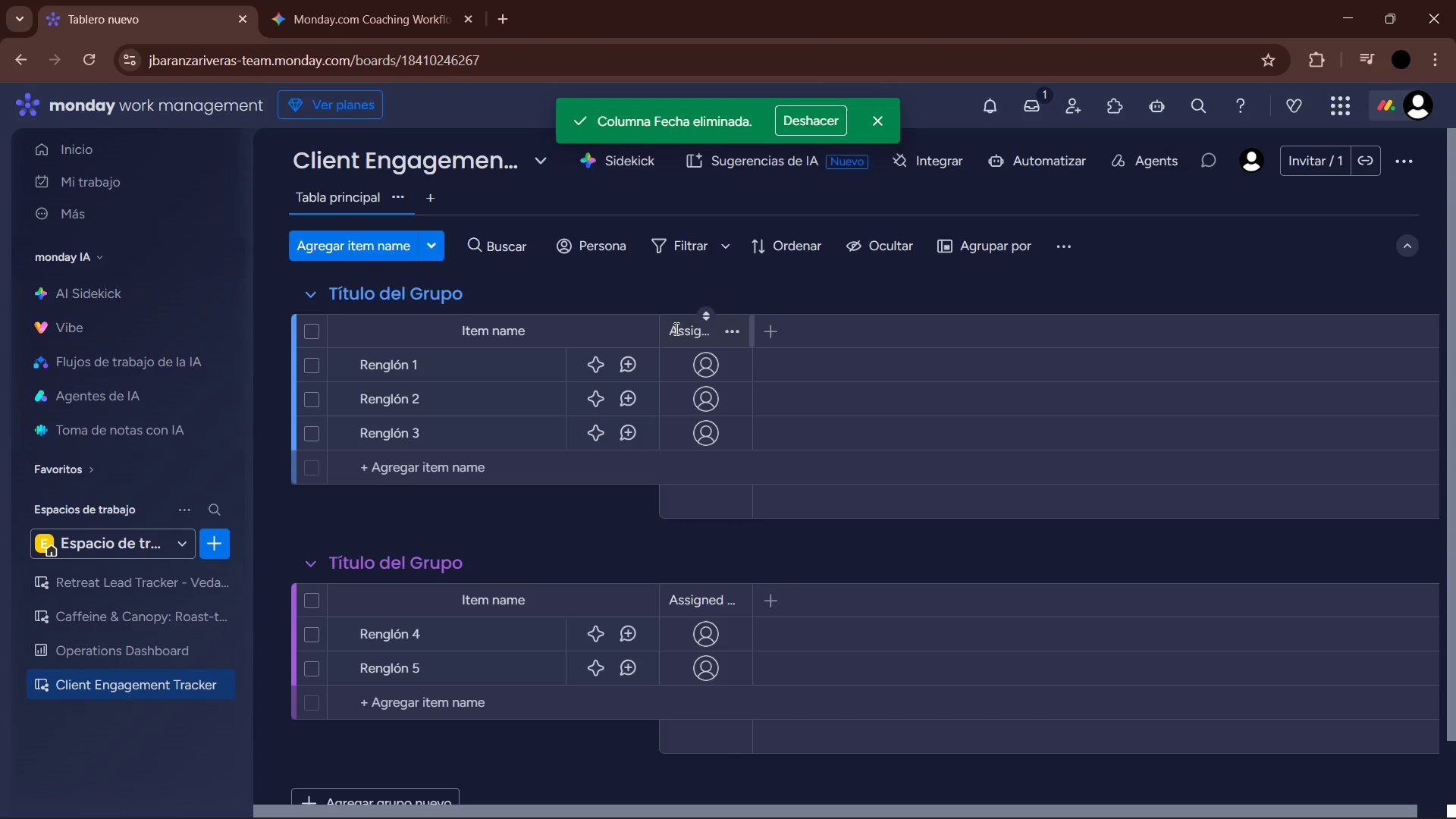 
left_click_drag(start_coordinate=[658, 325], to_coordinate=[623, 324])
 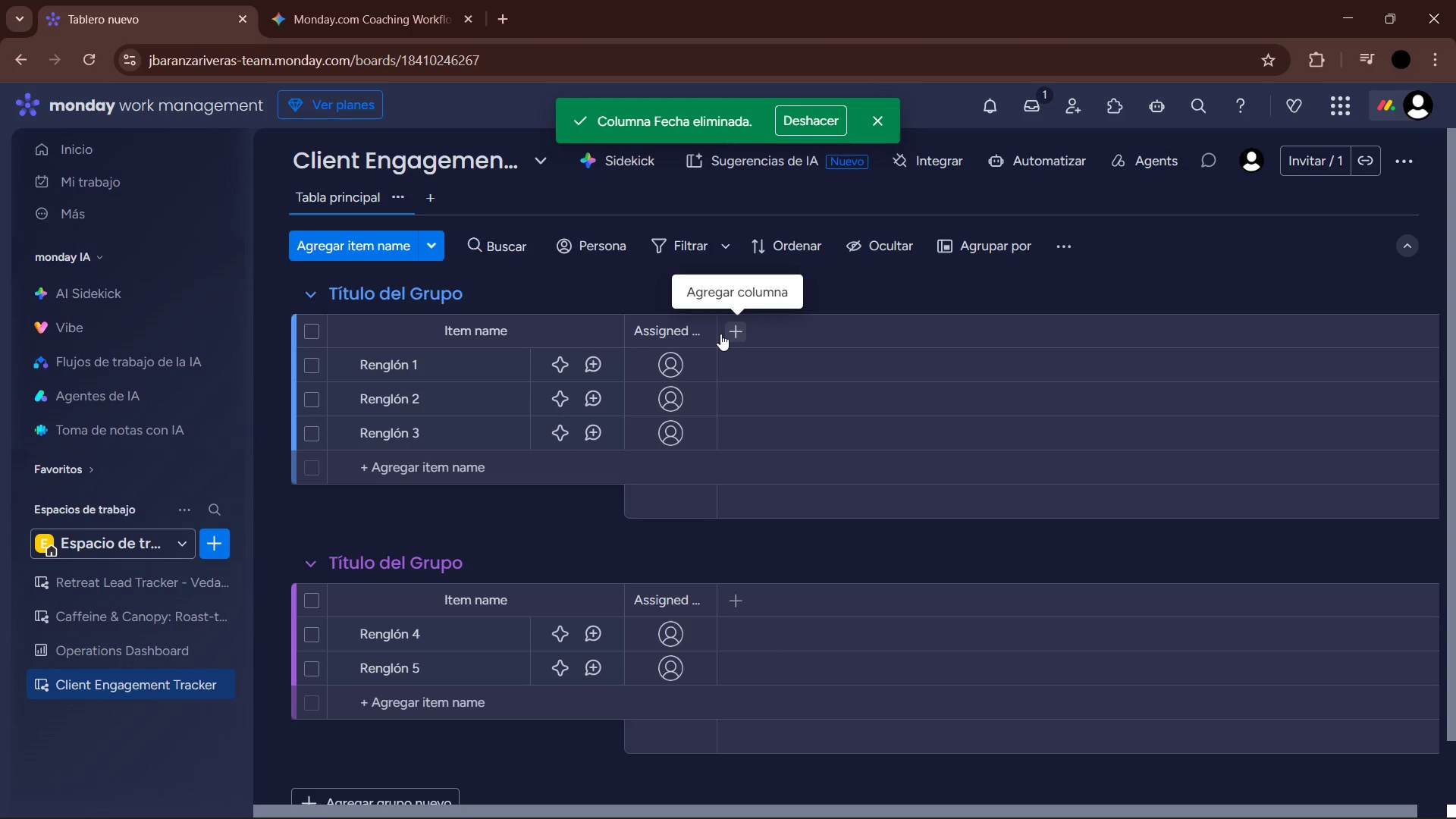 
left_click([735, 328])
 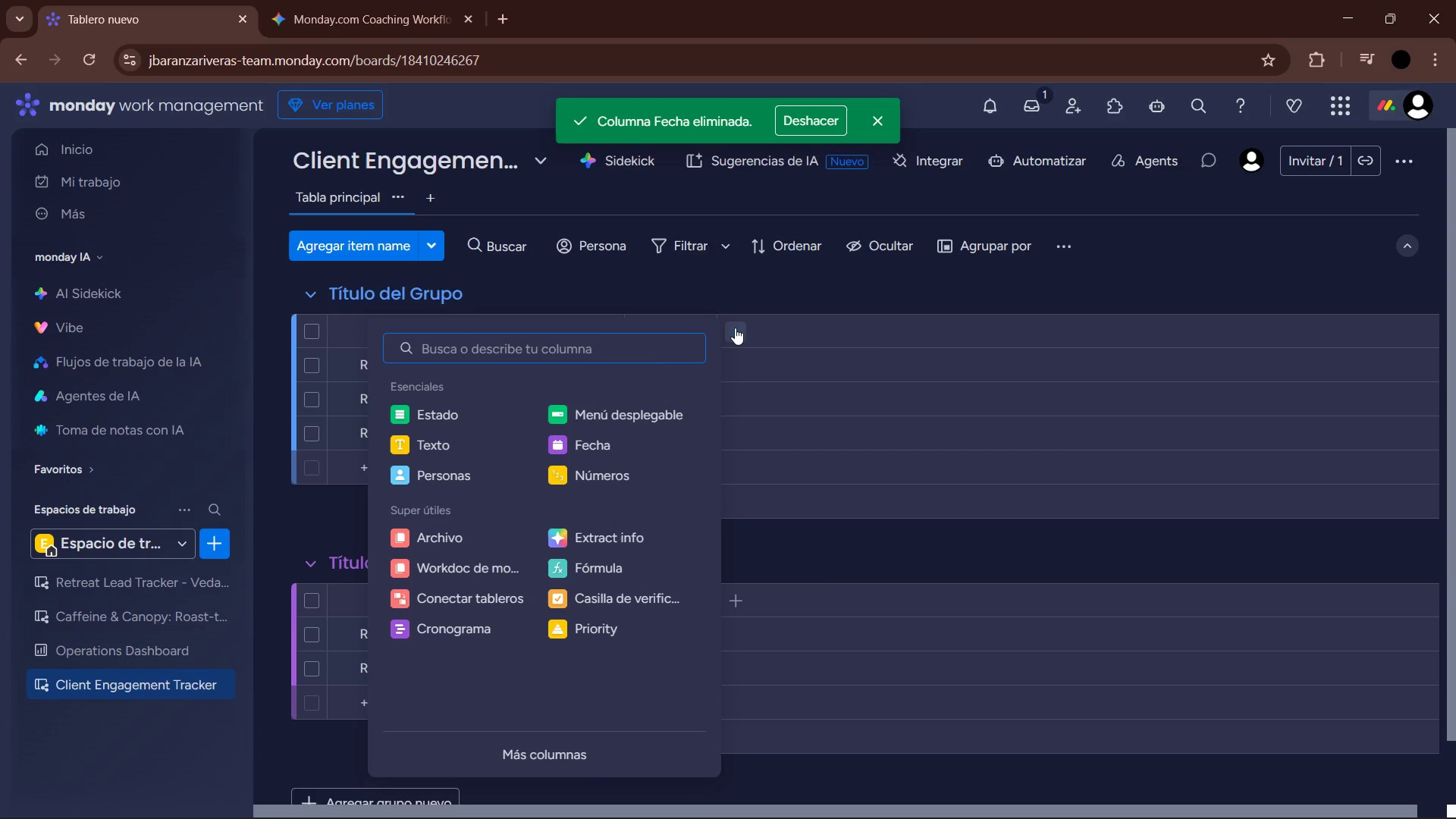 
wait(9.38)
 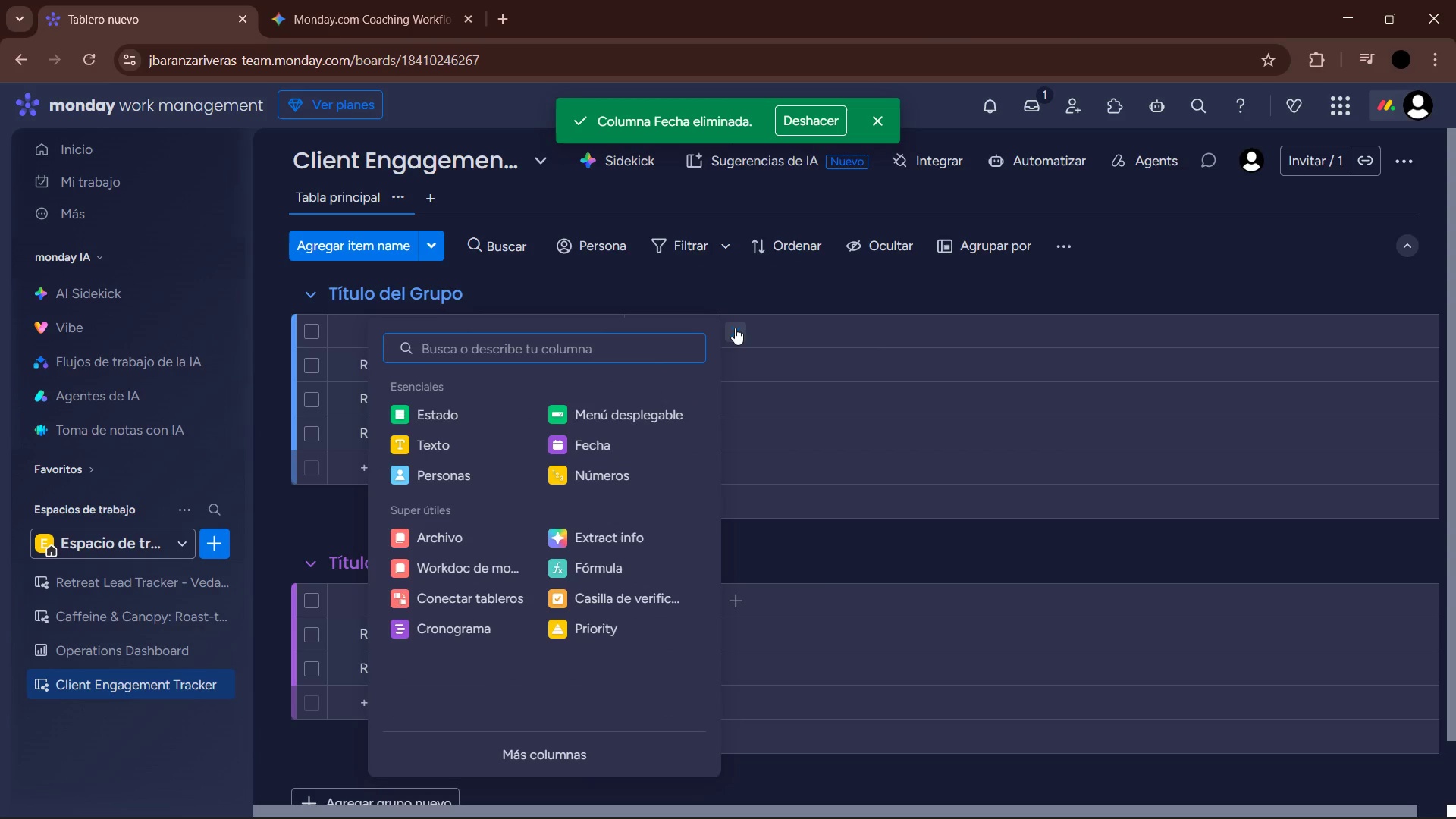 
left_click([589, 455])
 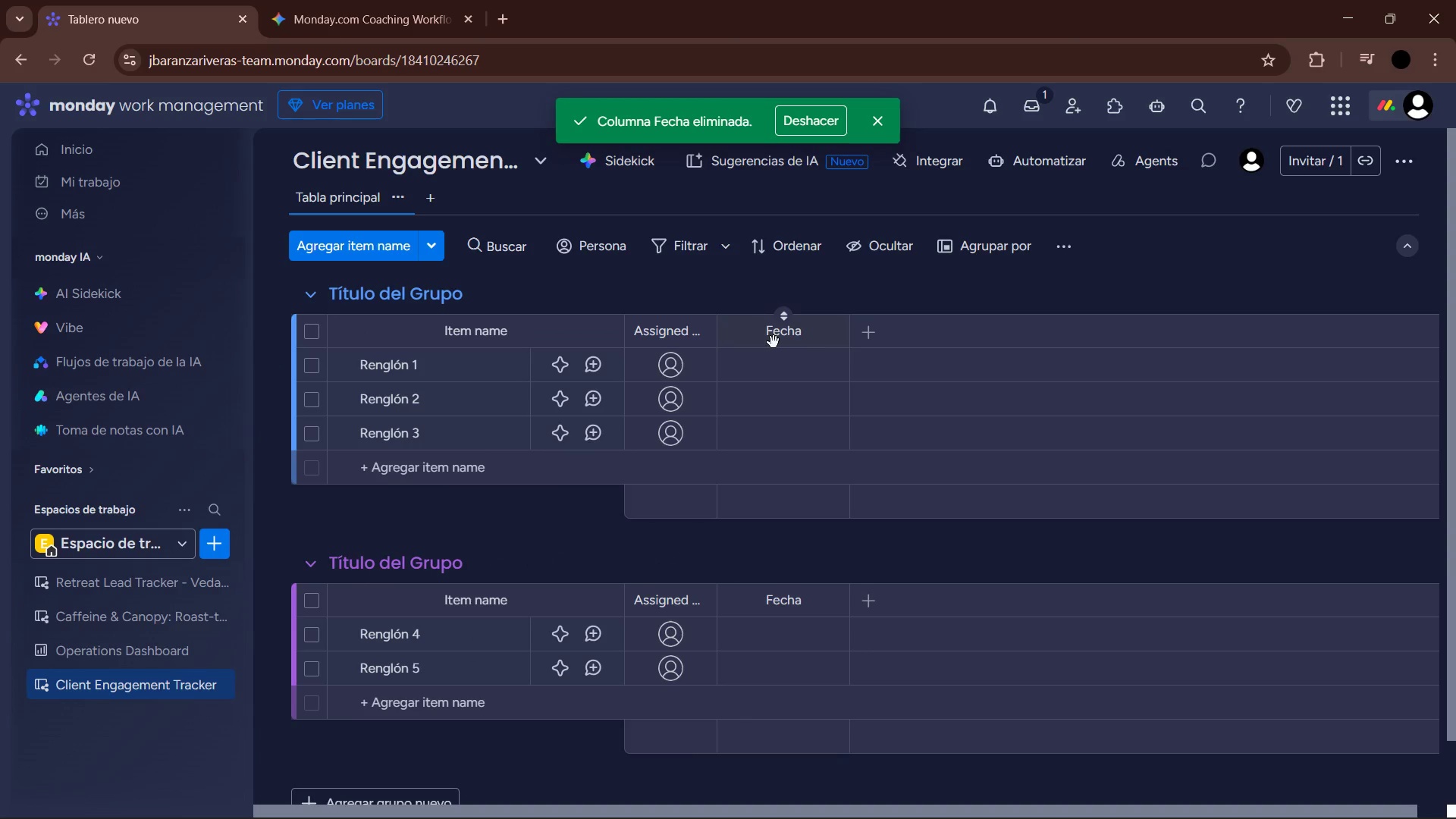 
double_click([792, 334])
 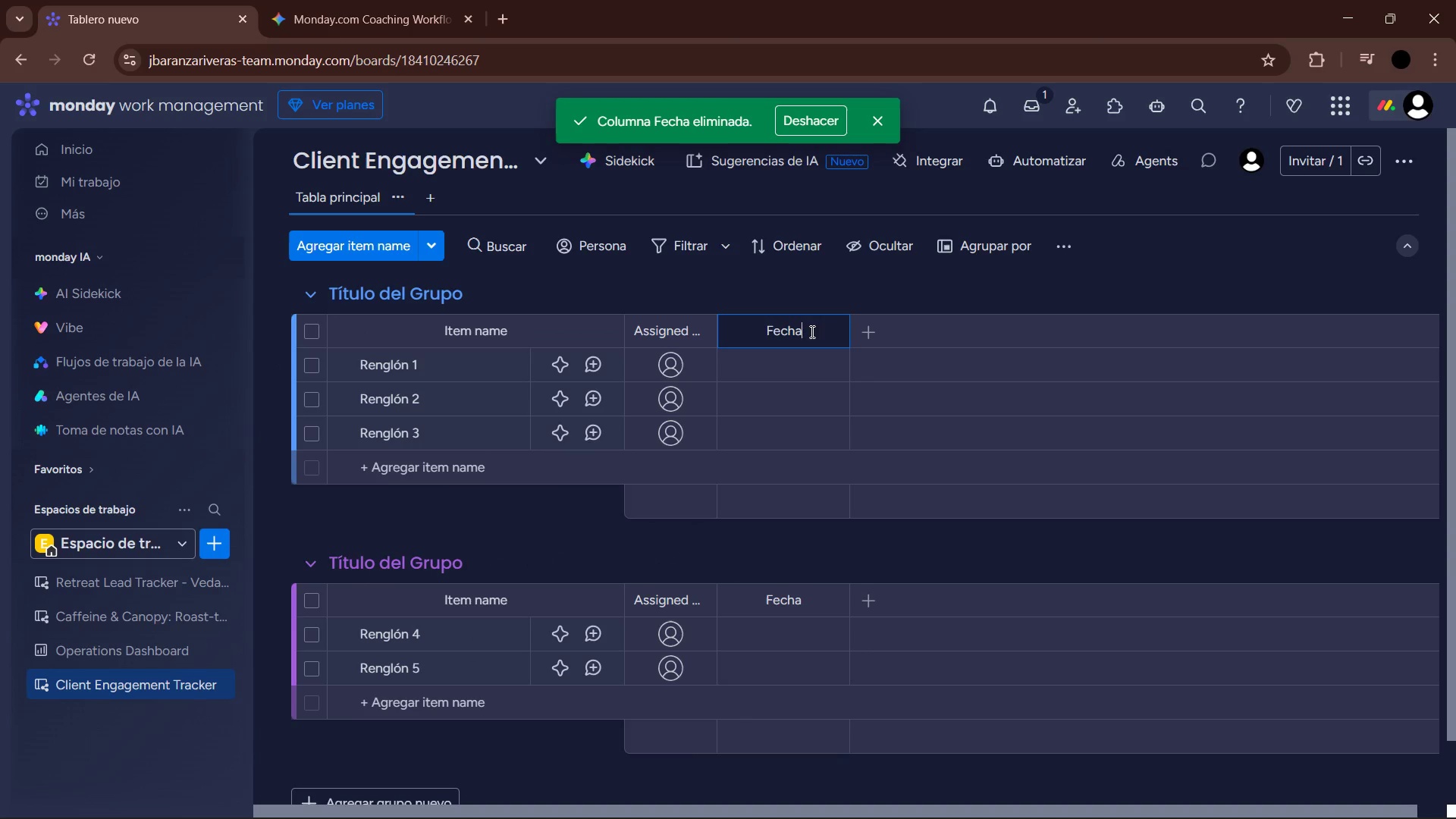 
left_click_drag(start_coordinate=[814, 331], to_coordinate=[720, 328])
 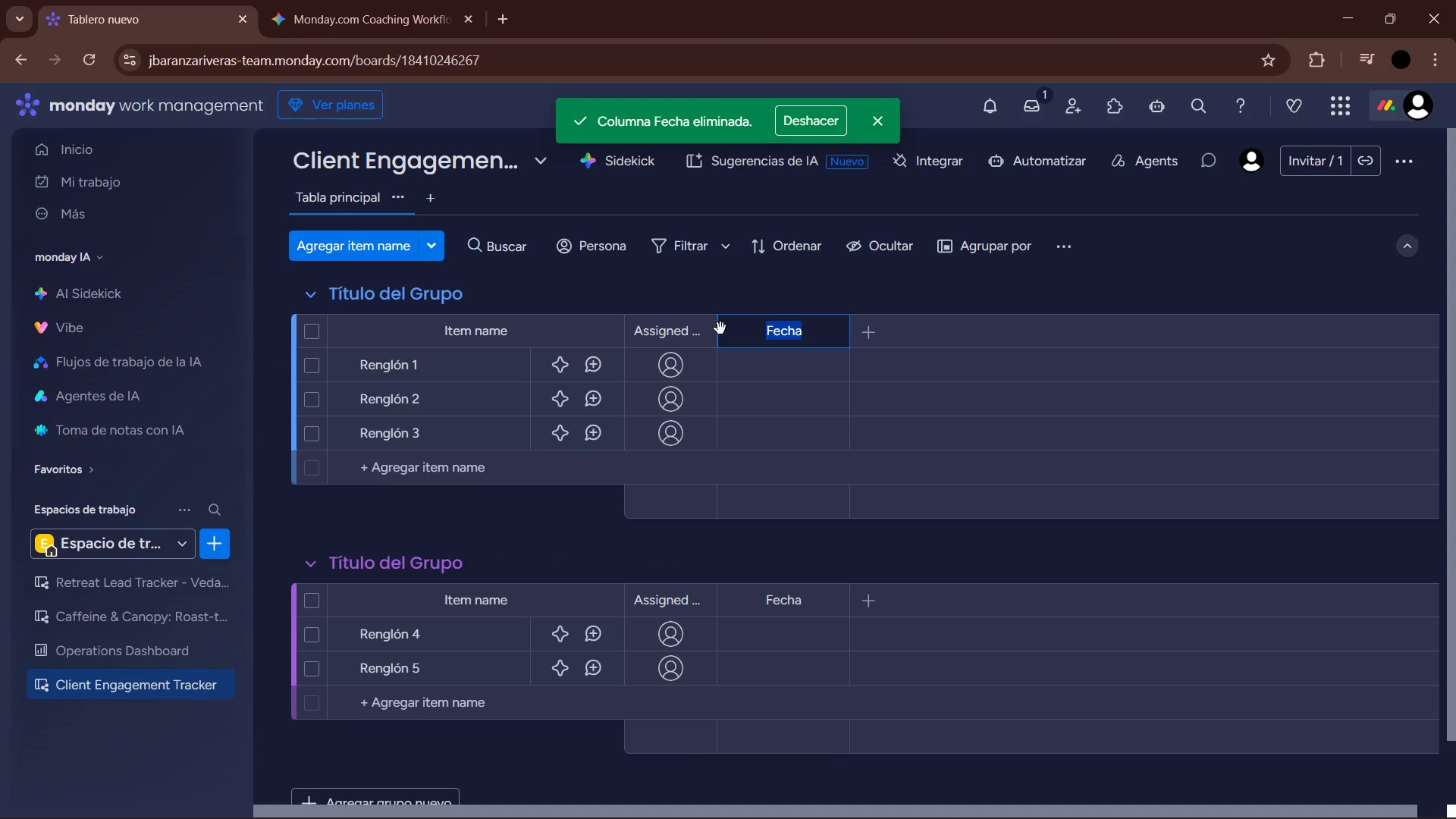 
type(Session Date)
 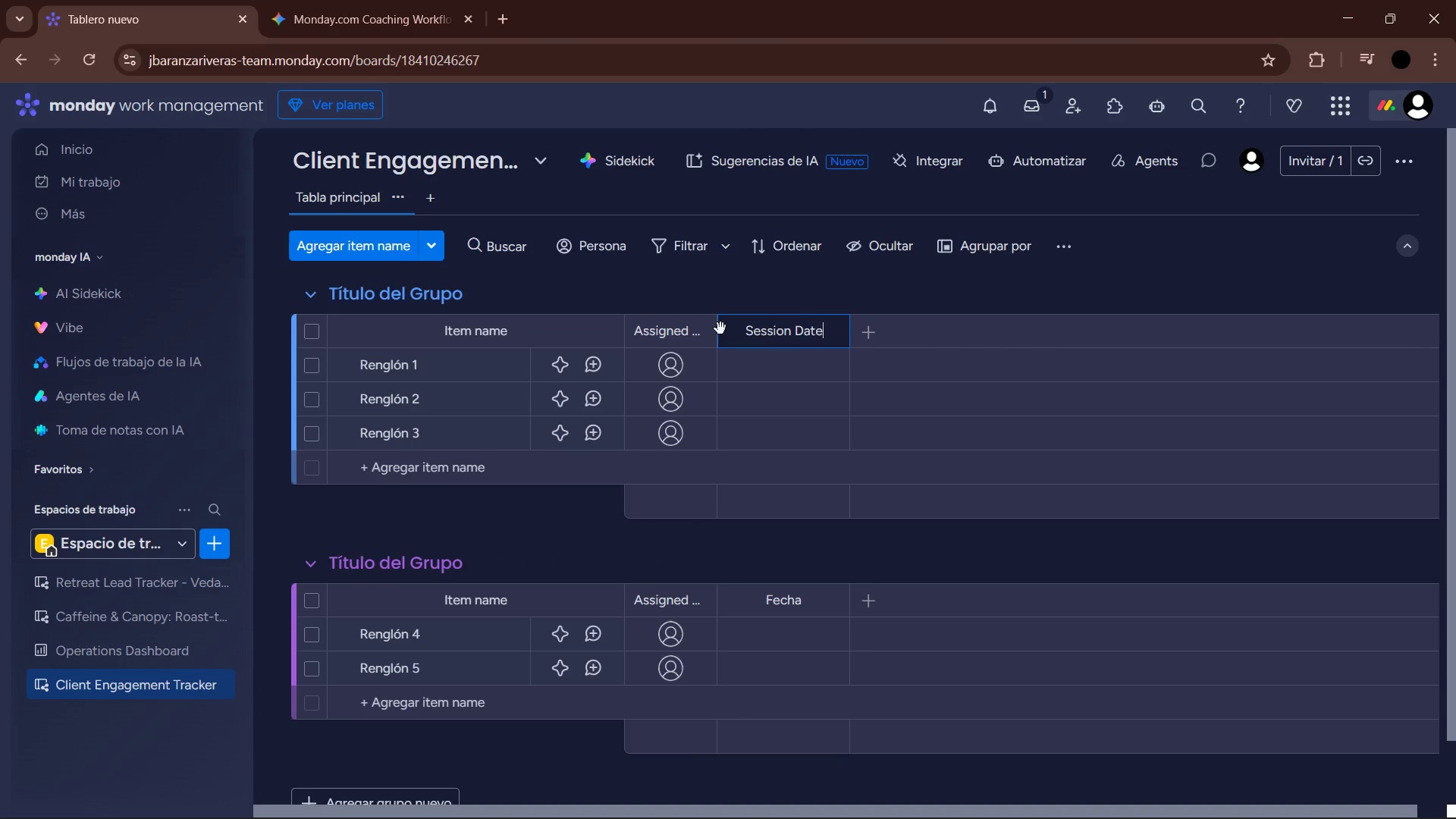 
key(Enter)
 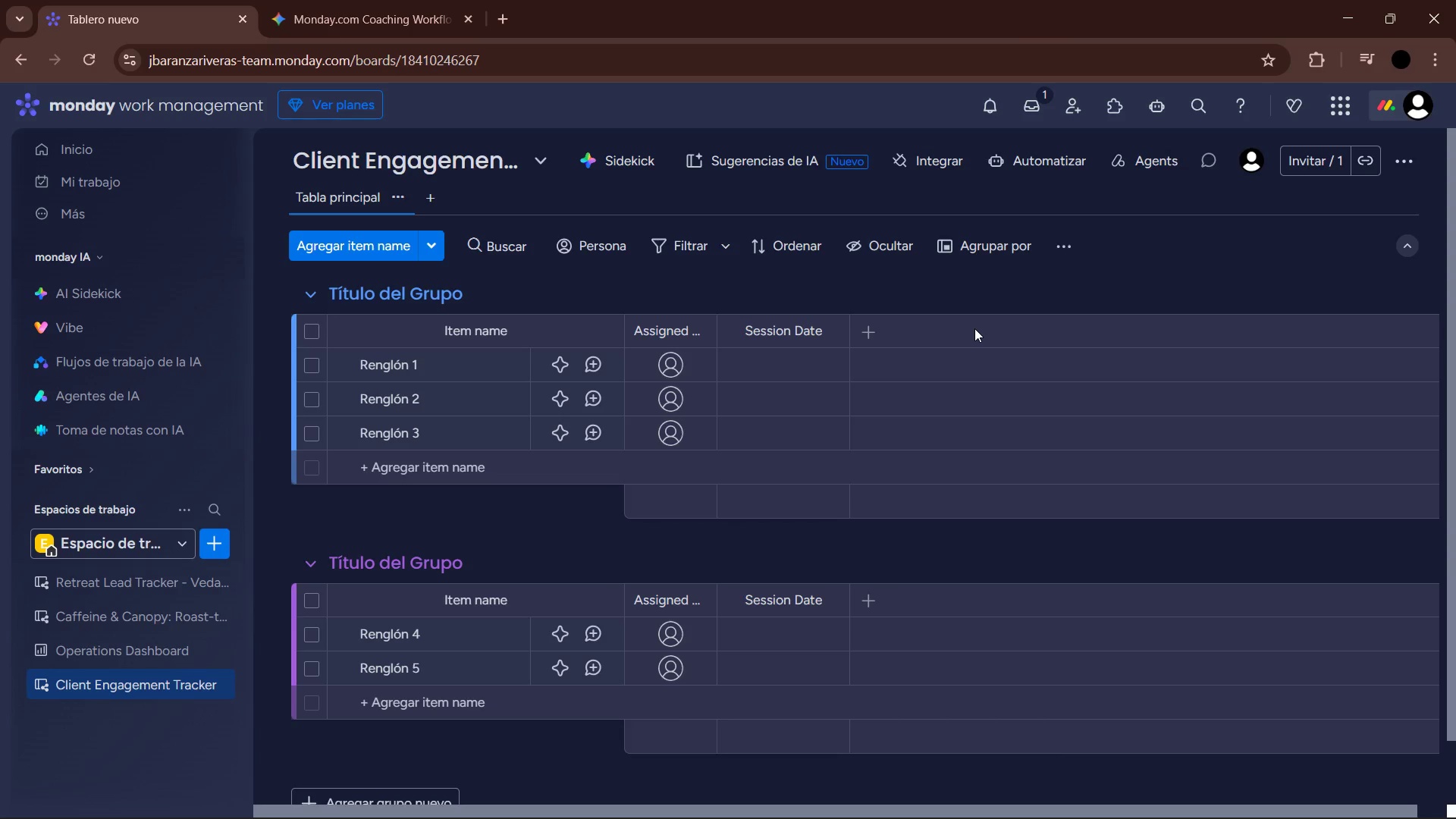 
wait(6.11)
 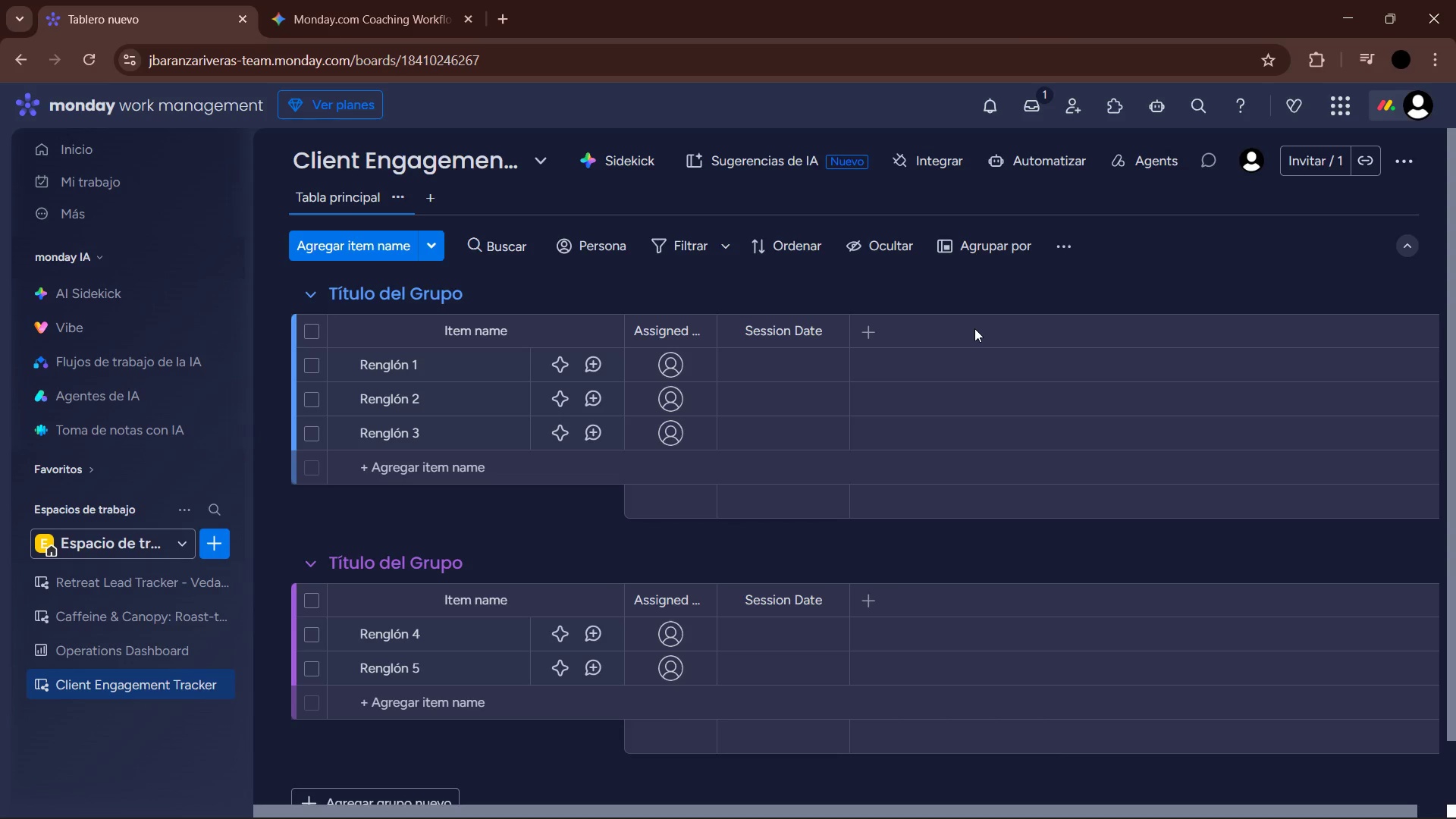 
left_click([855, 337])
 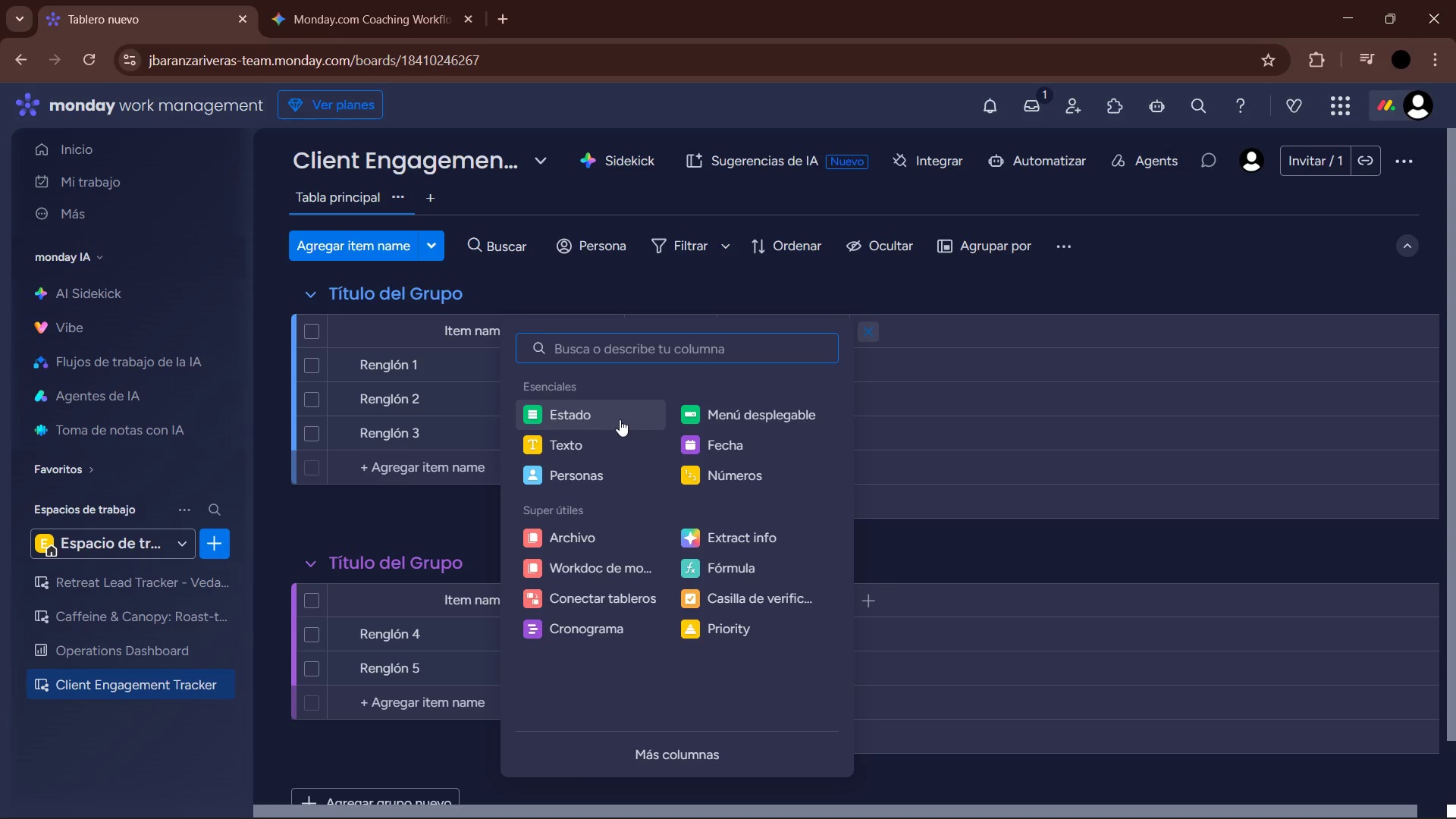 
wait(10.02)
 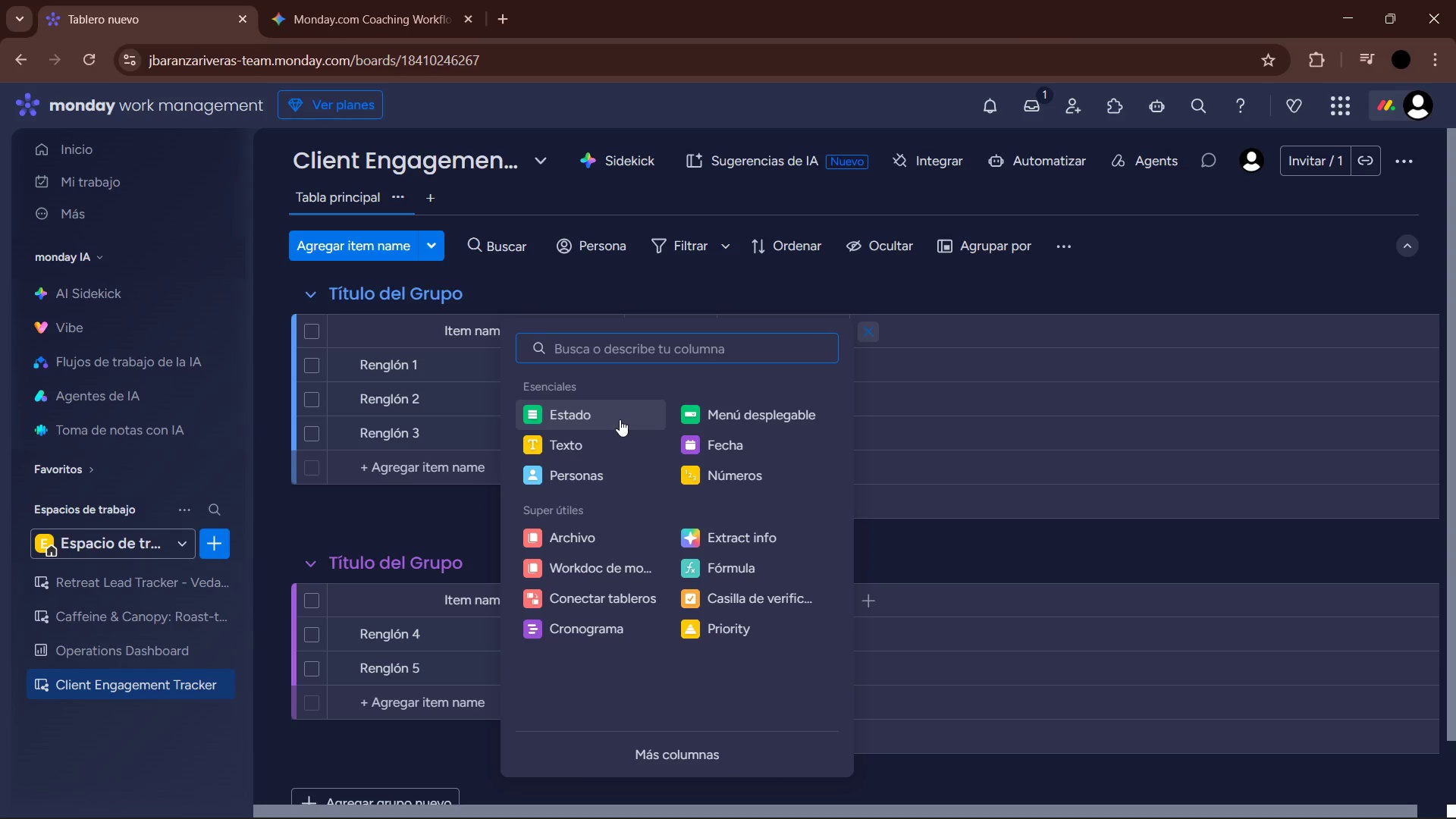 
scroll: coordinate [679, 490], scroll_direction: down, amount: 11.0
 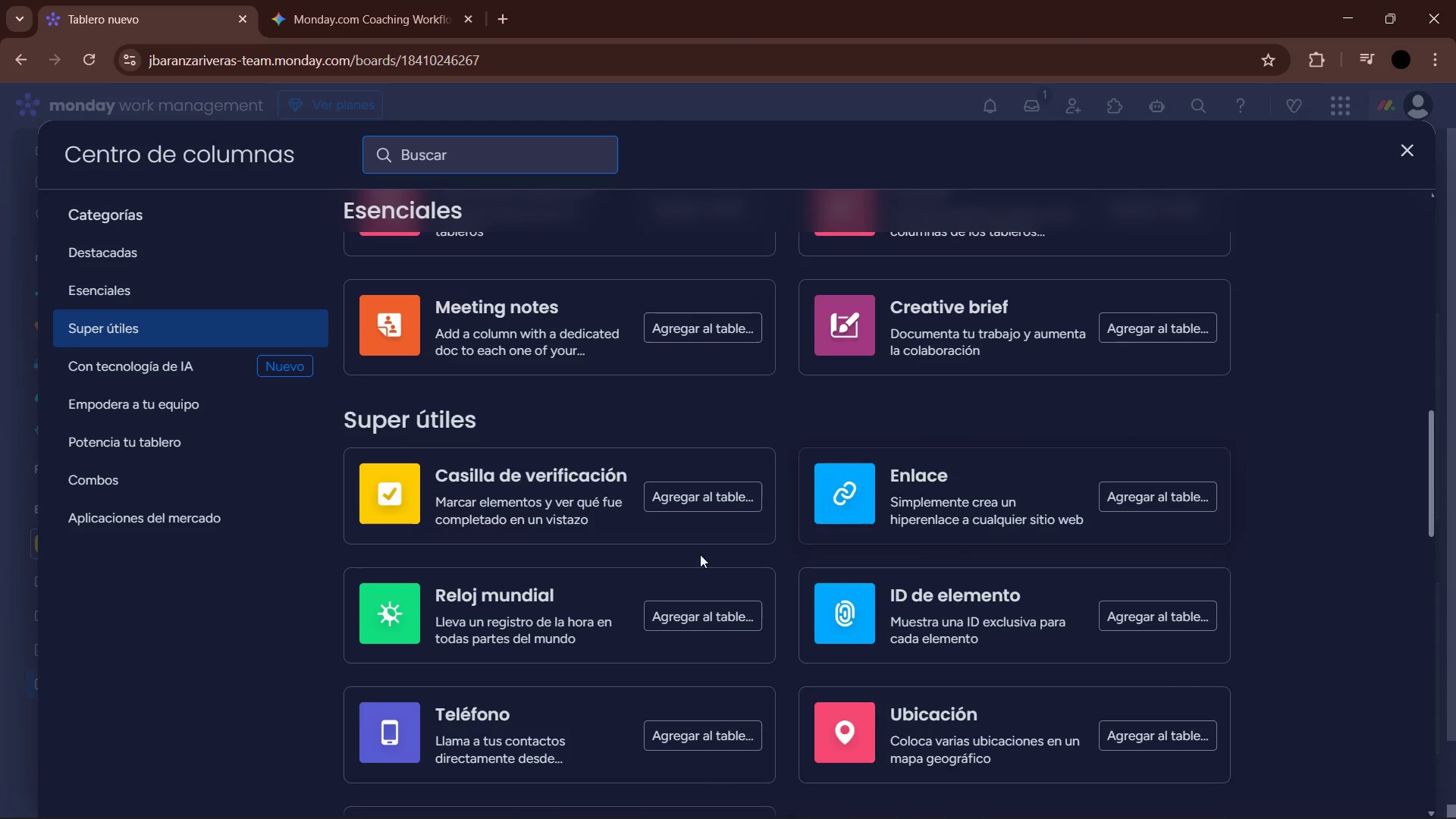 
scroll: coordinate [647, 491], scroll_direction: down, amount: 16.0
 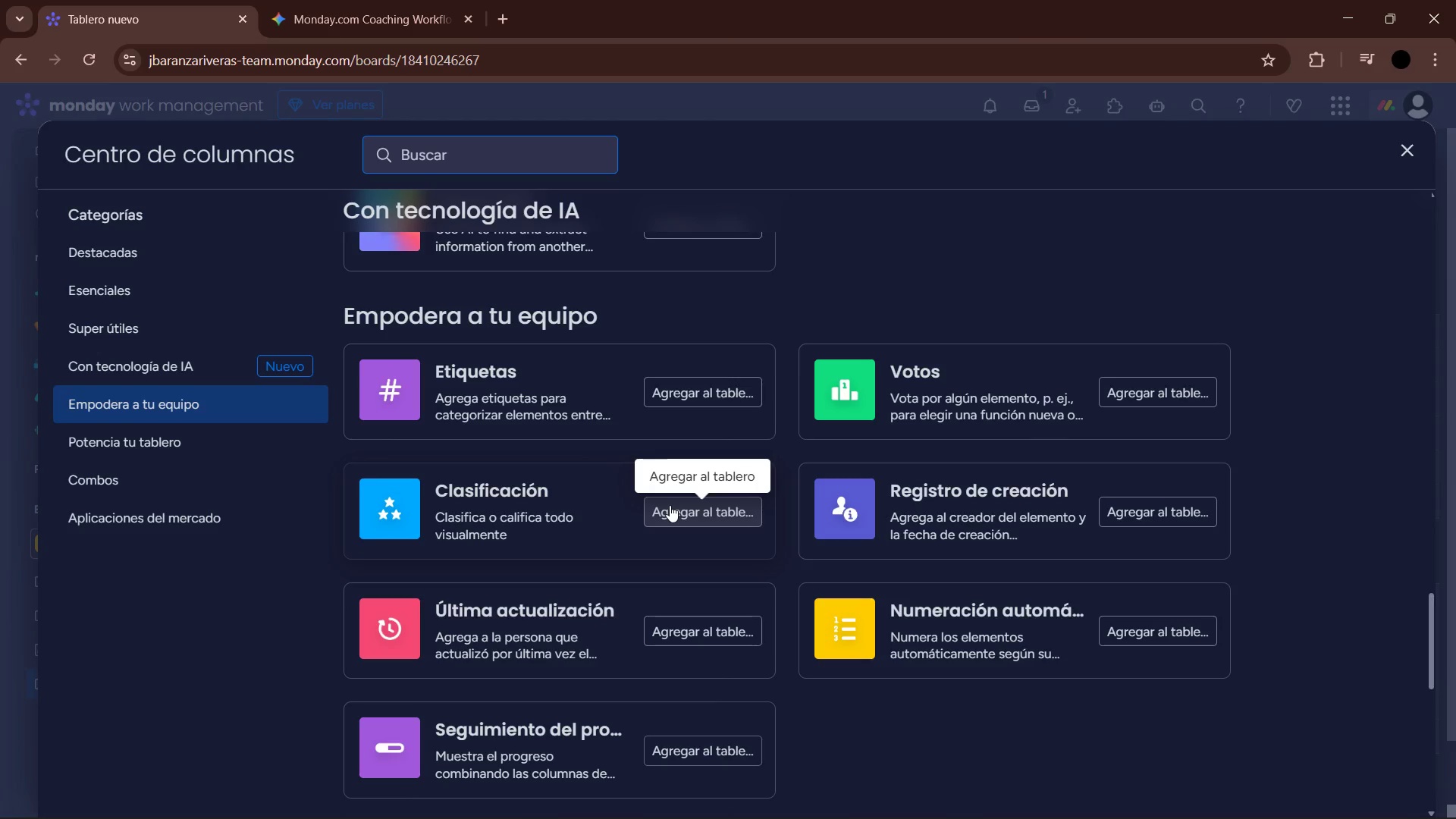 
wait(10.29)
 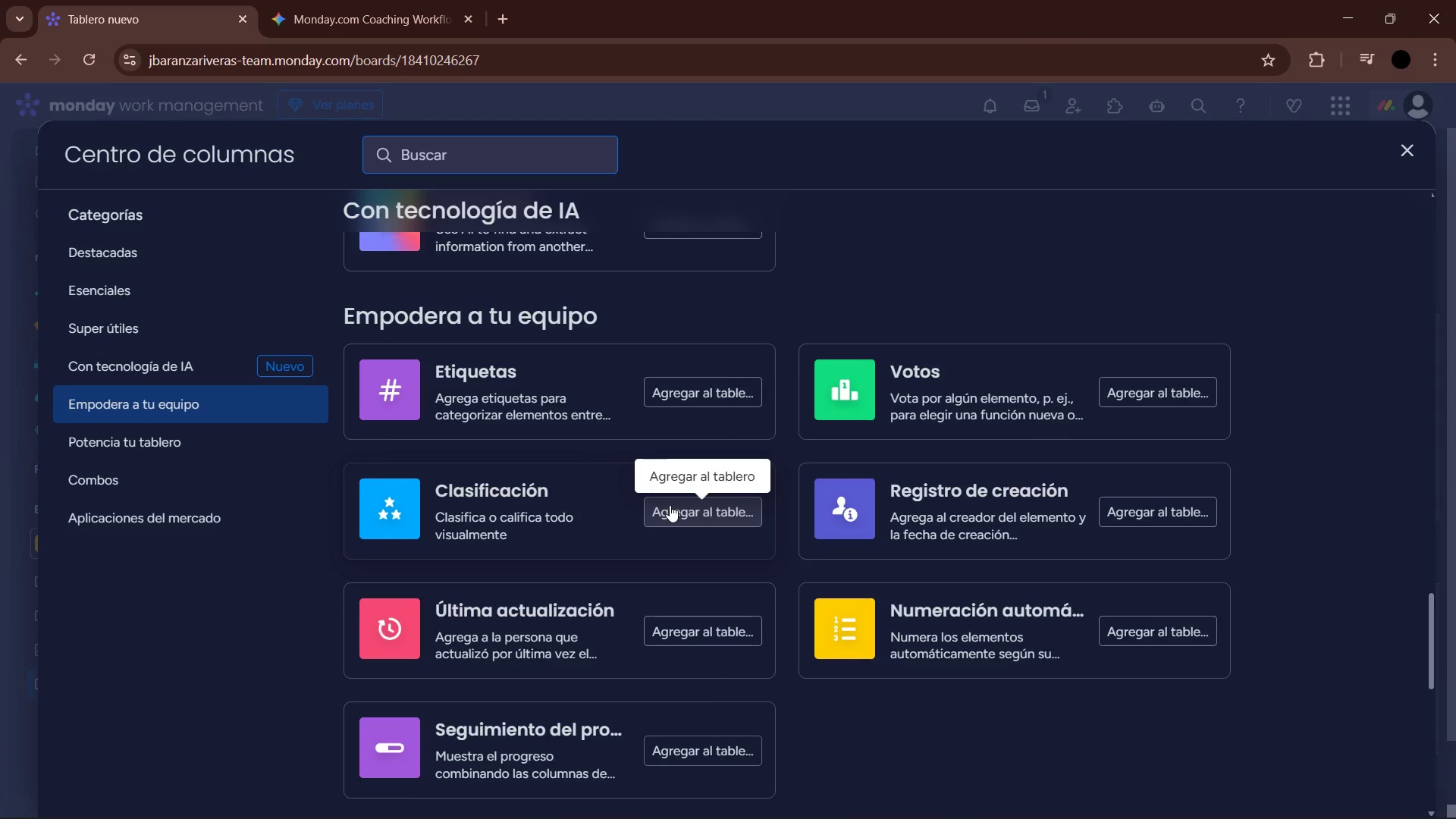 
left_click([670, 514])
 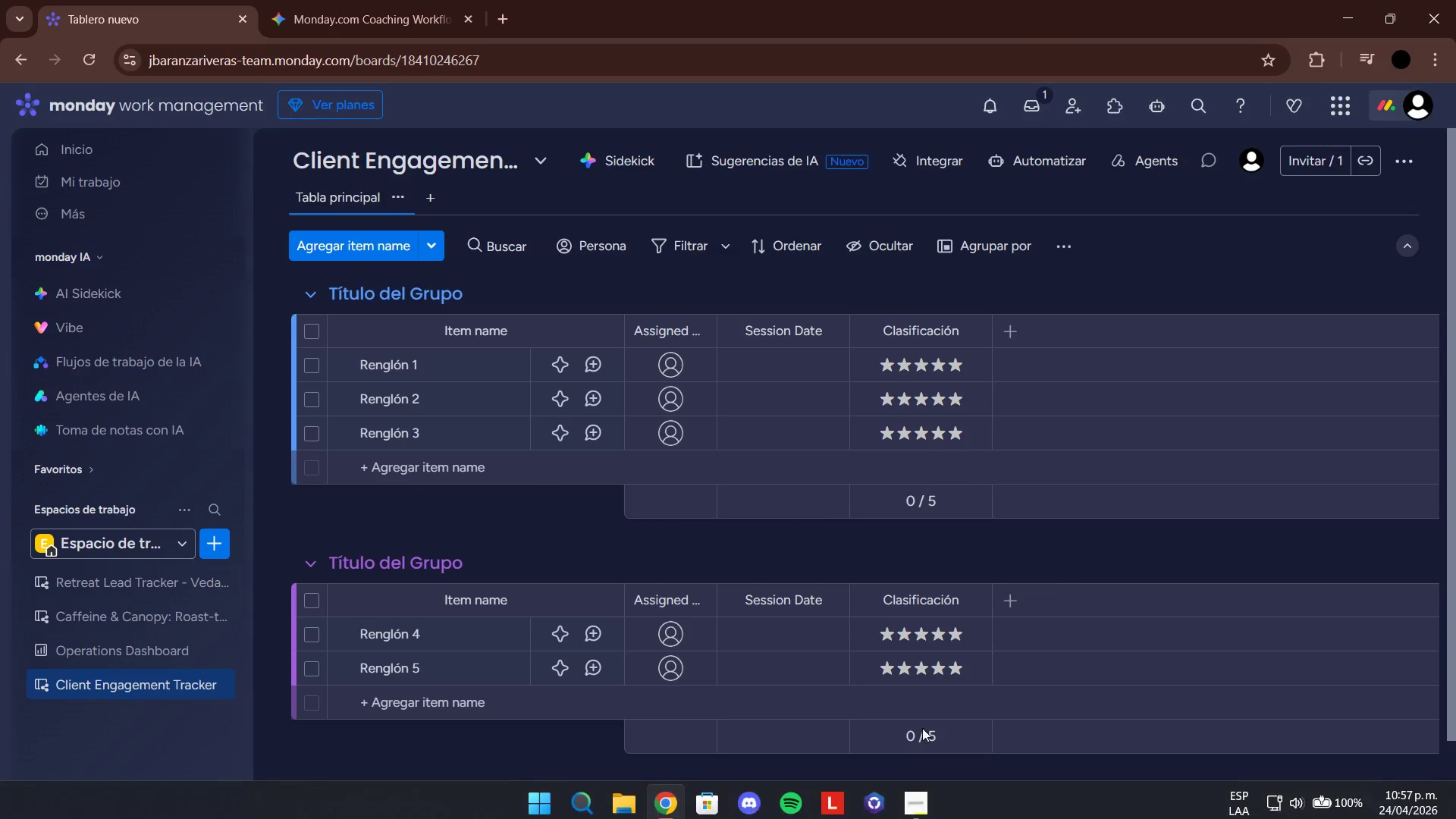 
left_click([907, 803])